 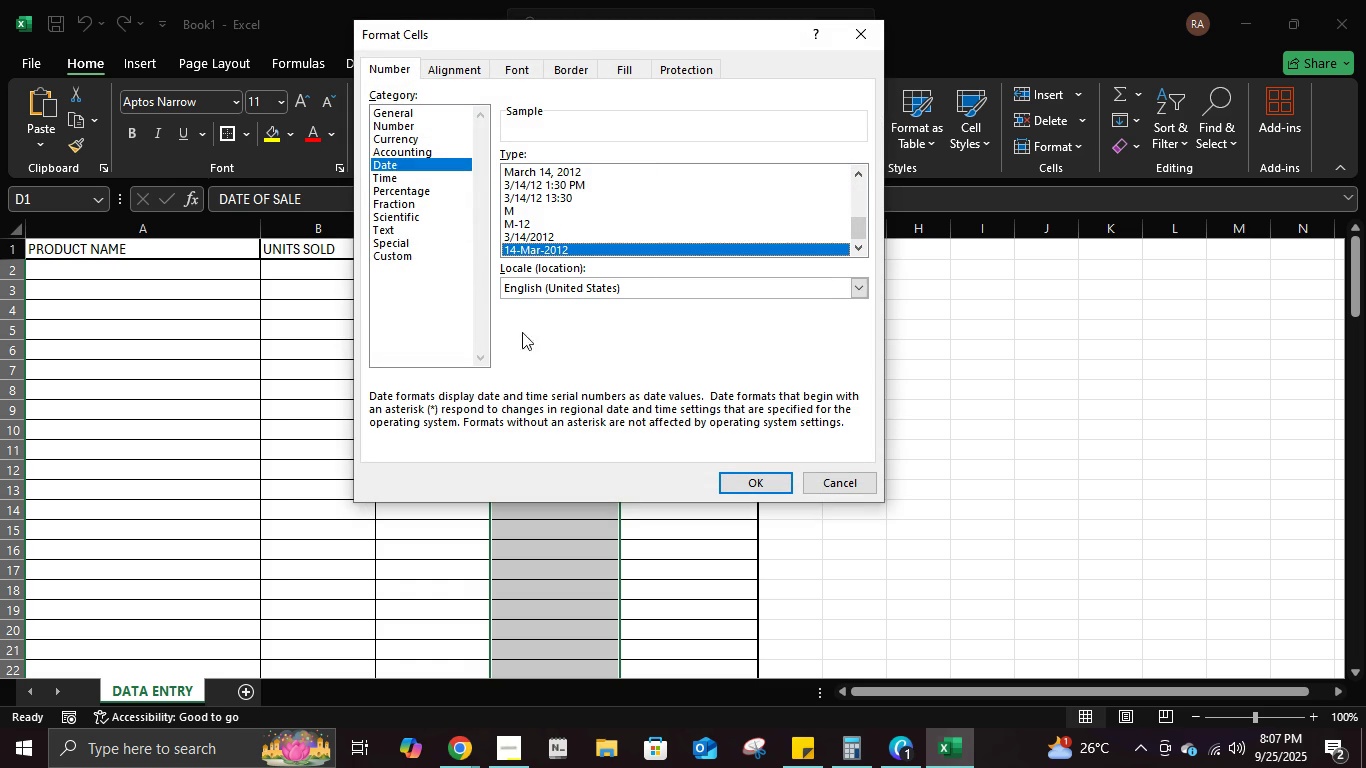 
left_click([754, 486])
 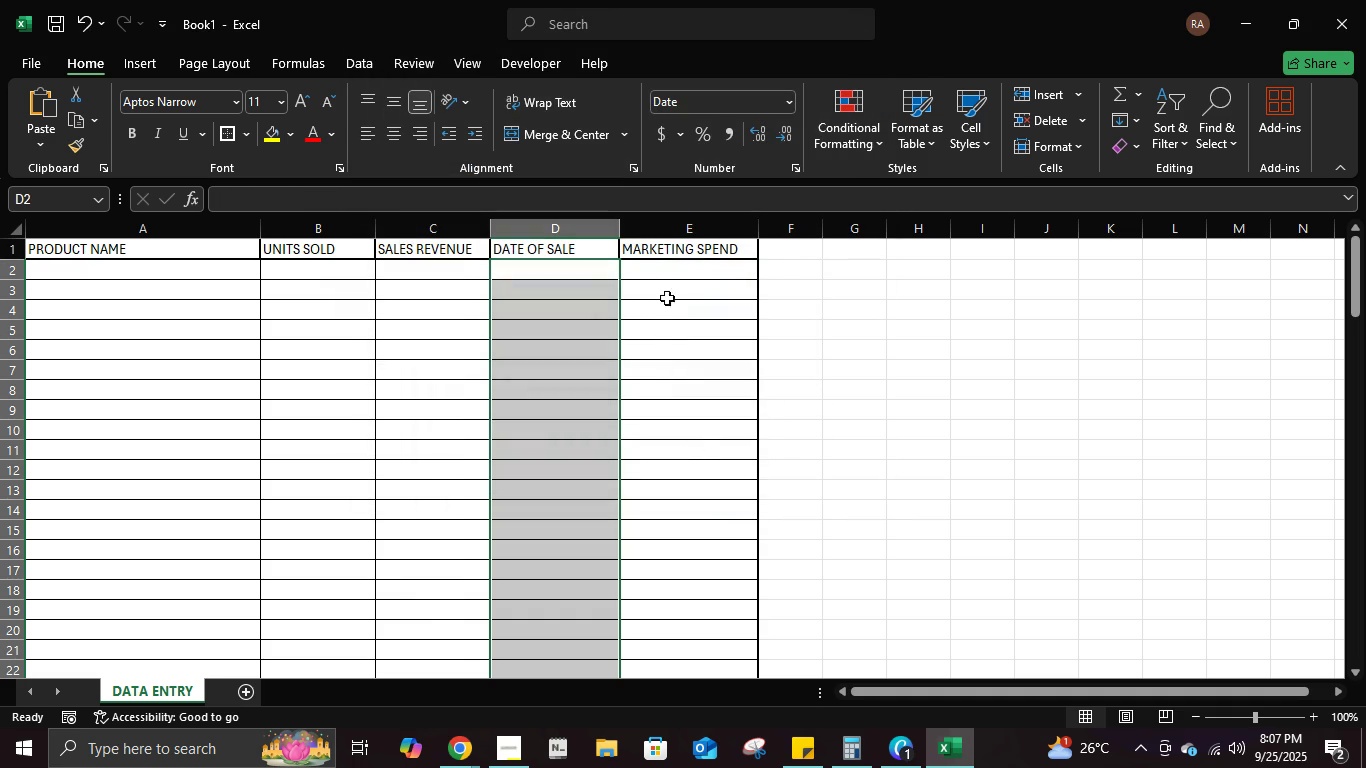 
left_click([664, 288])
 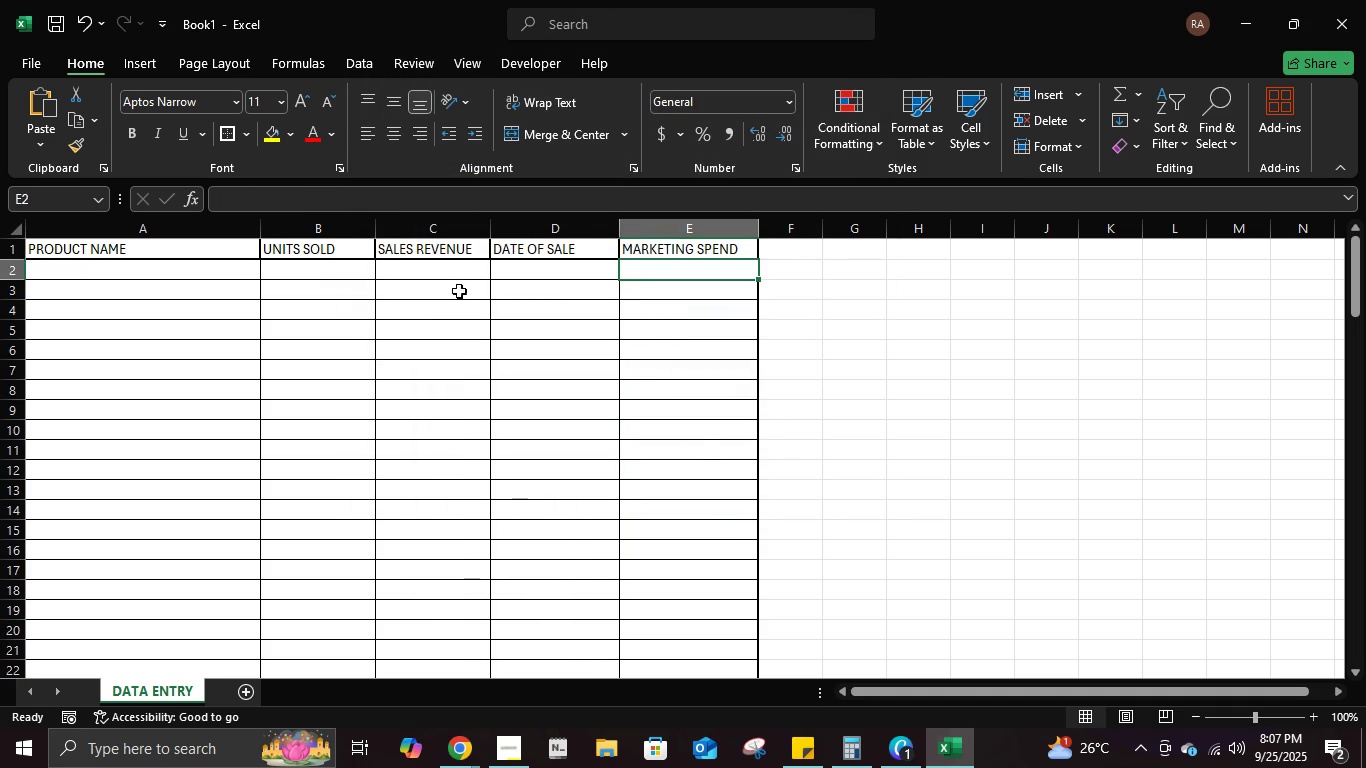 
double_click([455, 286])
 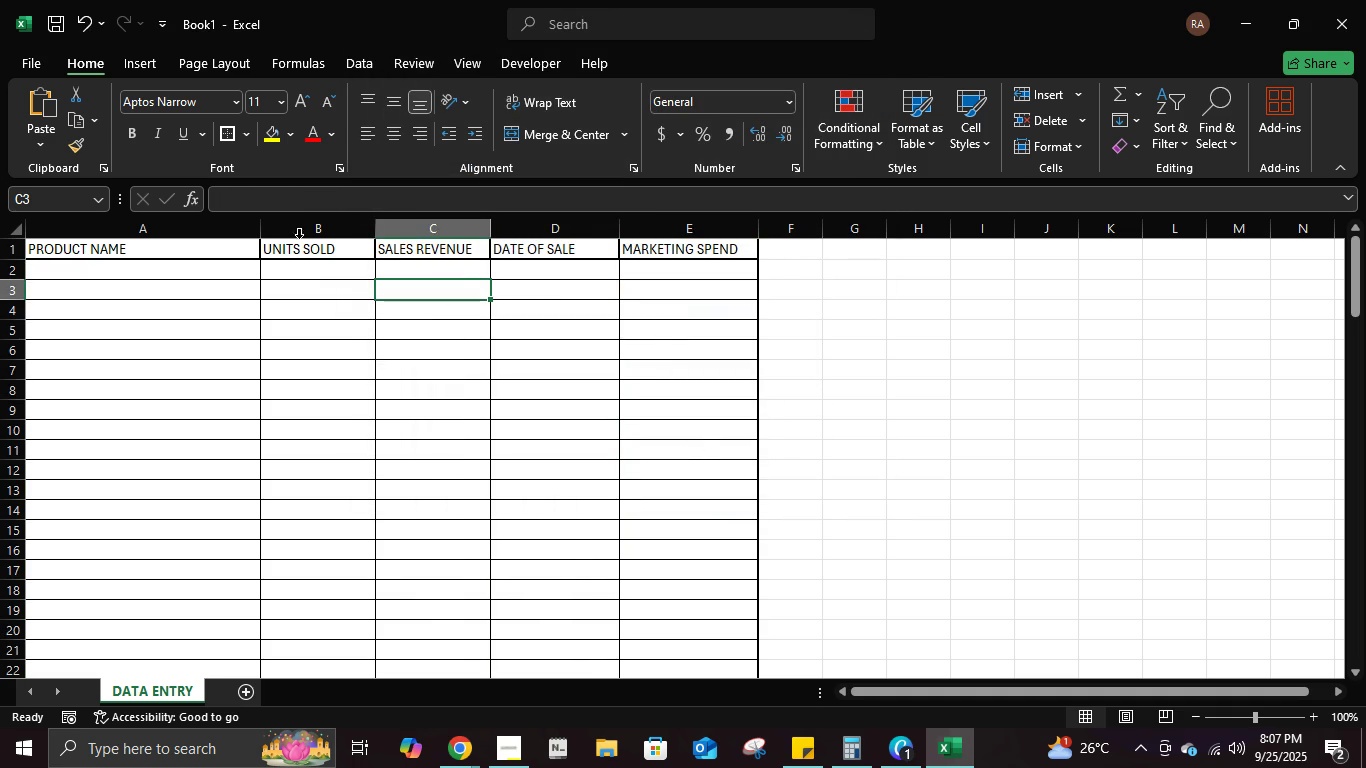 
left_click([304, 229])